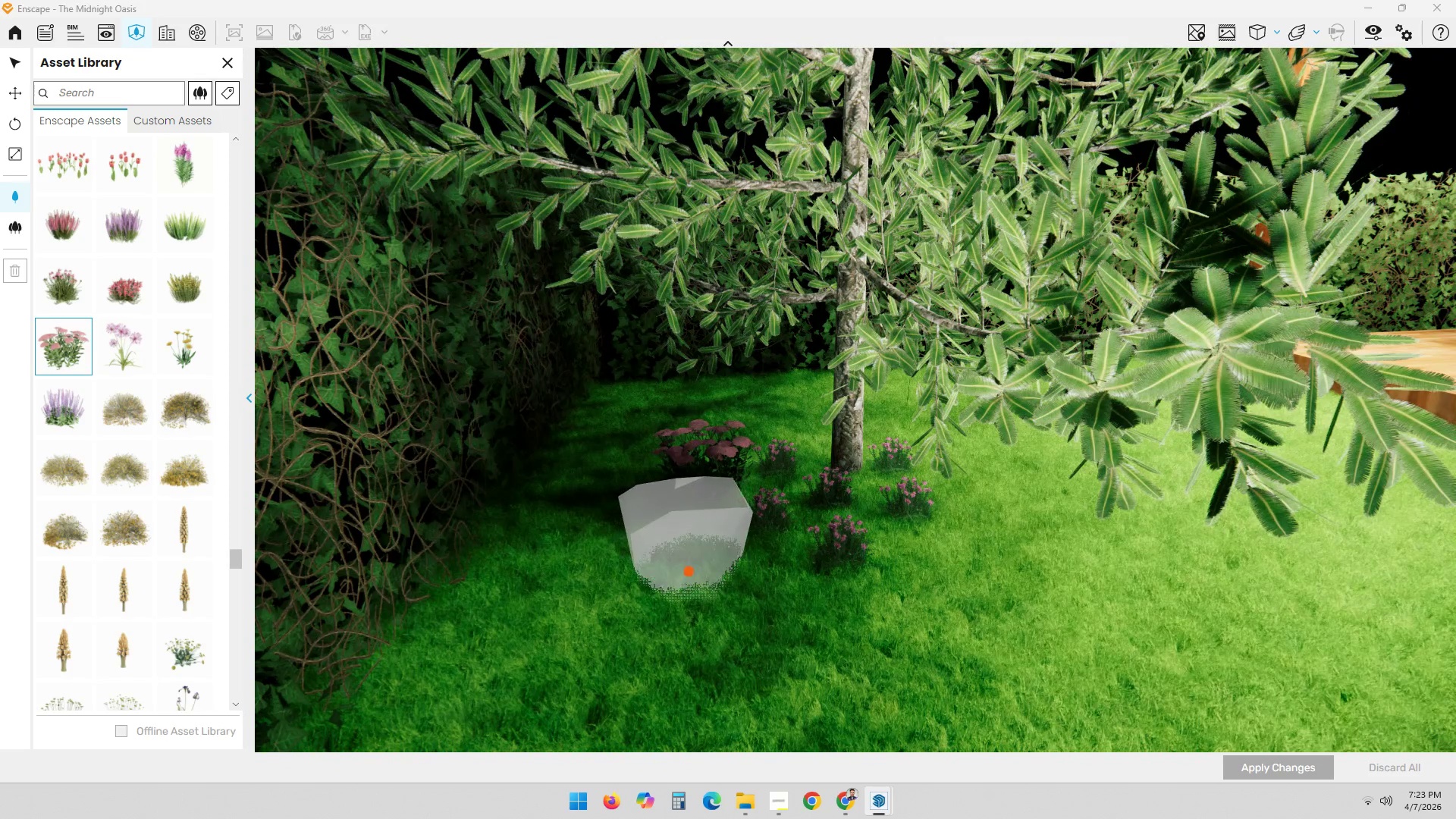 
wait(11.69)
 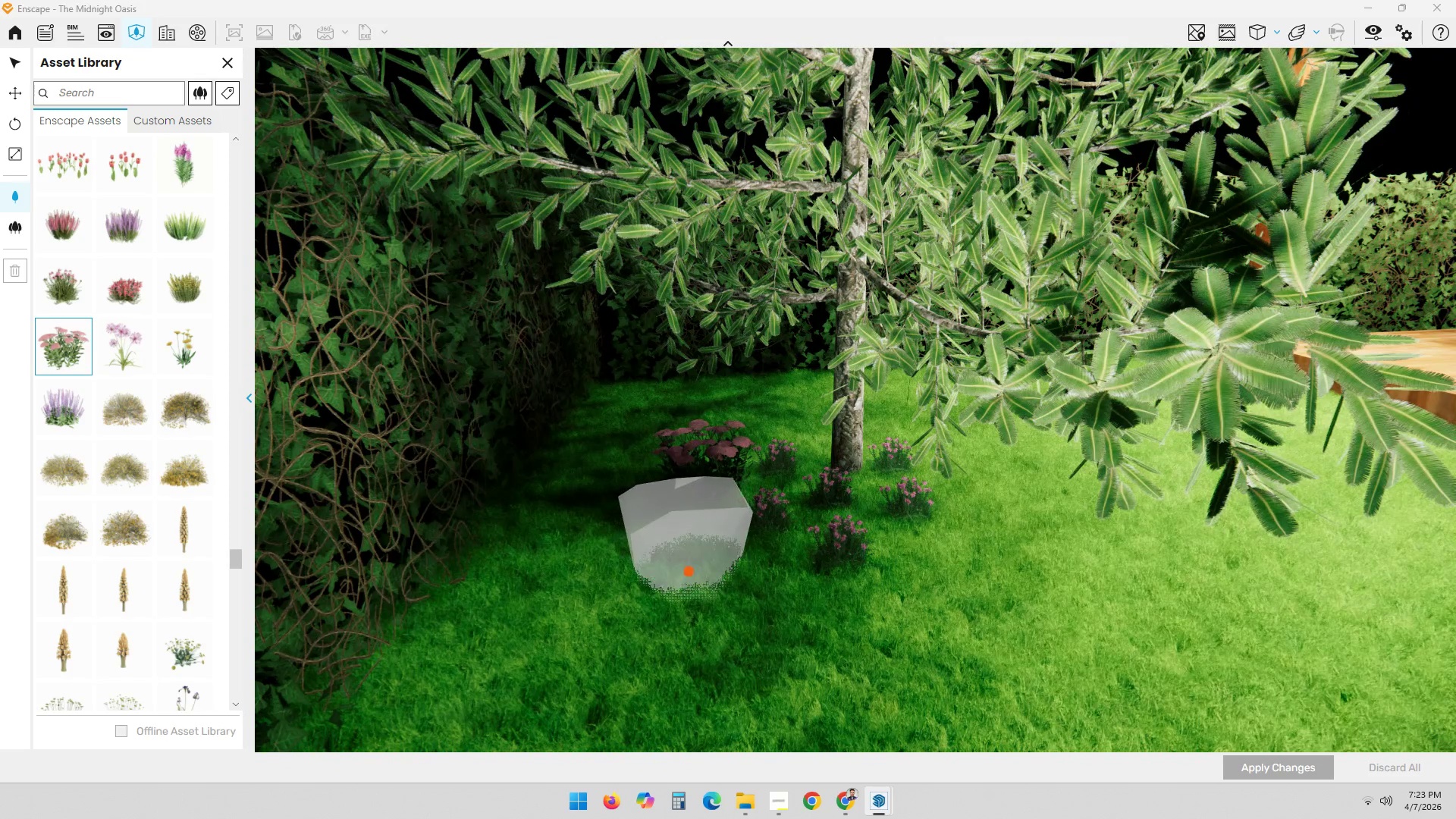 
scroll: coordinate [868, 592], scroll_direction: down, amount: 7.0
 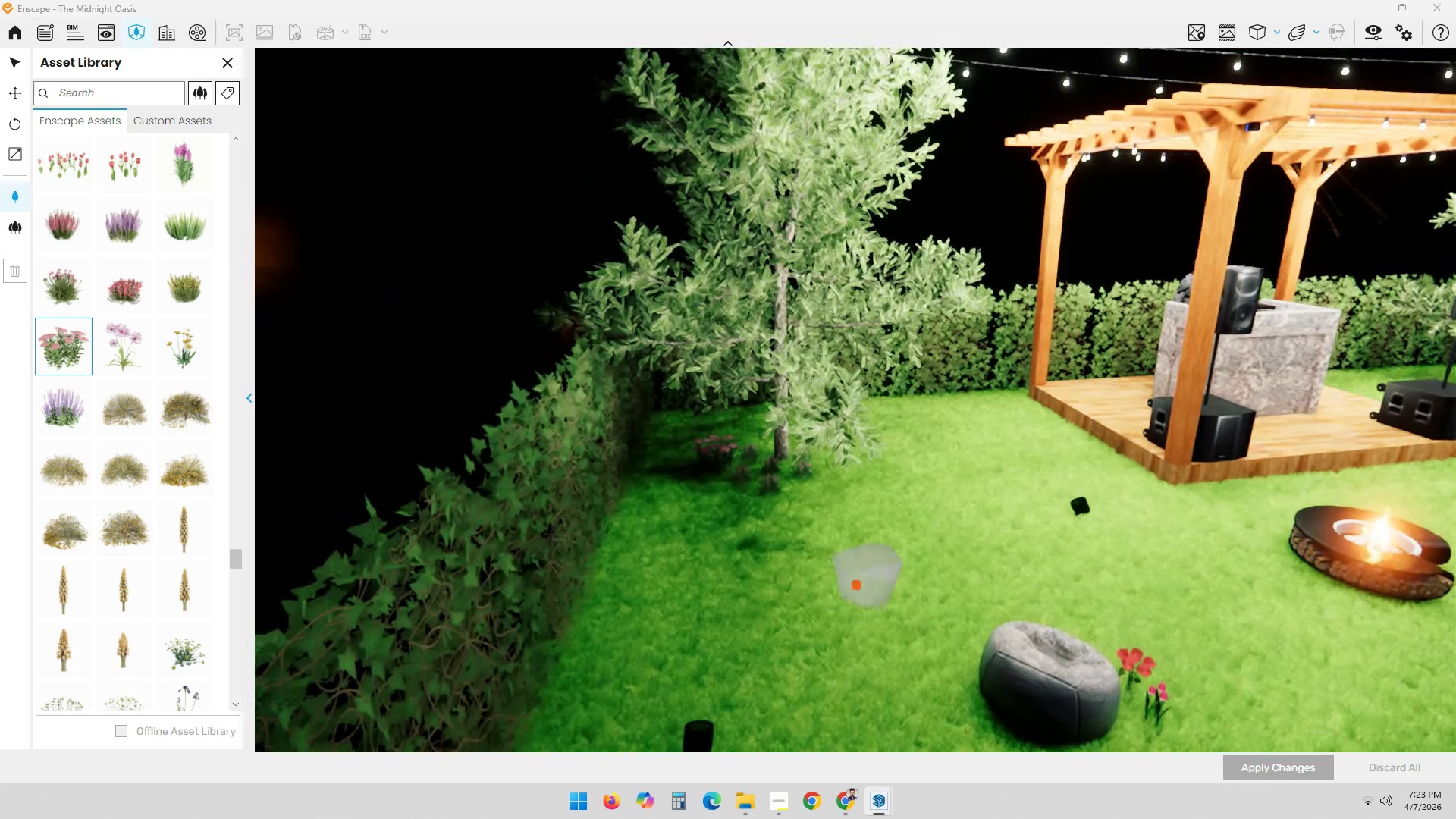 
scroll: coordinate [652, 576], scroll_direction: up, amount: 9.0
 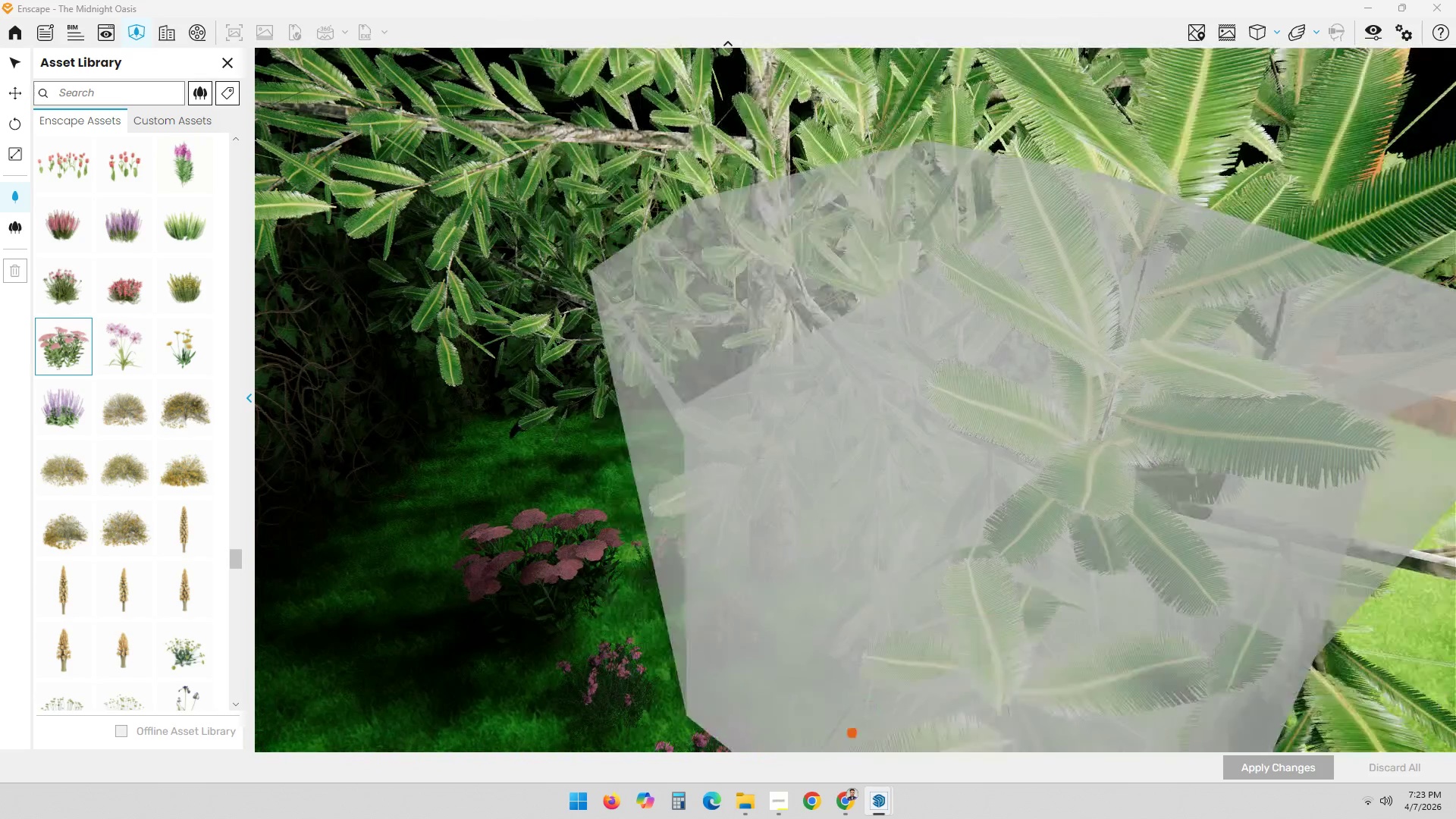 
left_click([772, 808])